 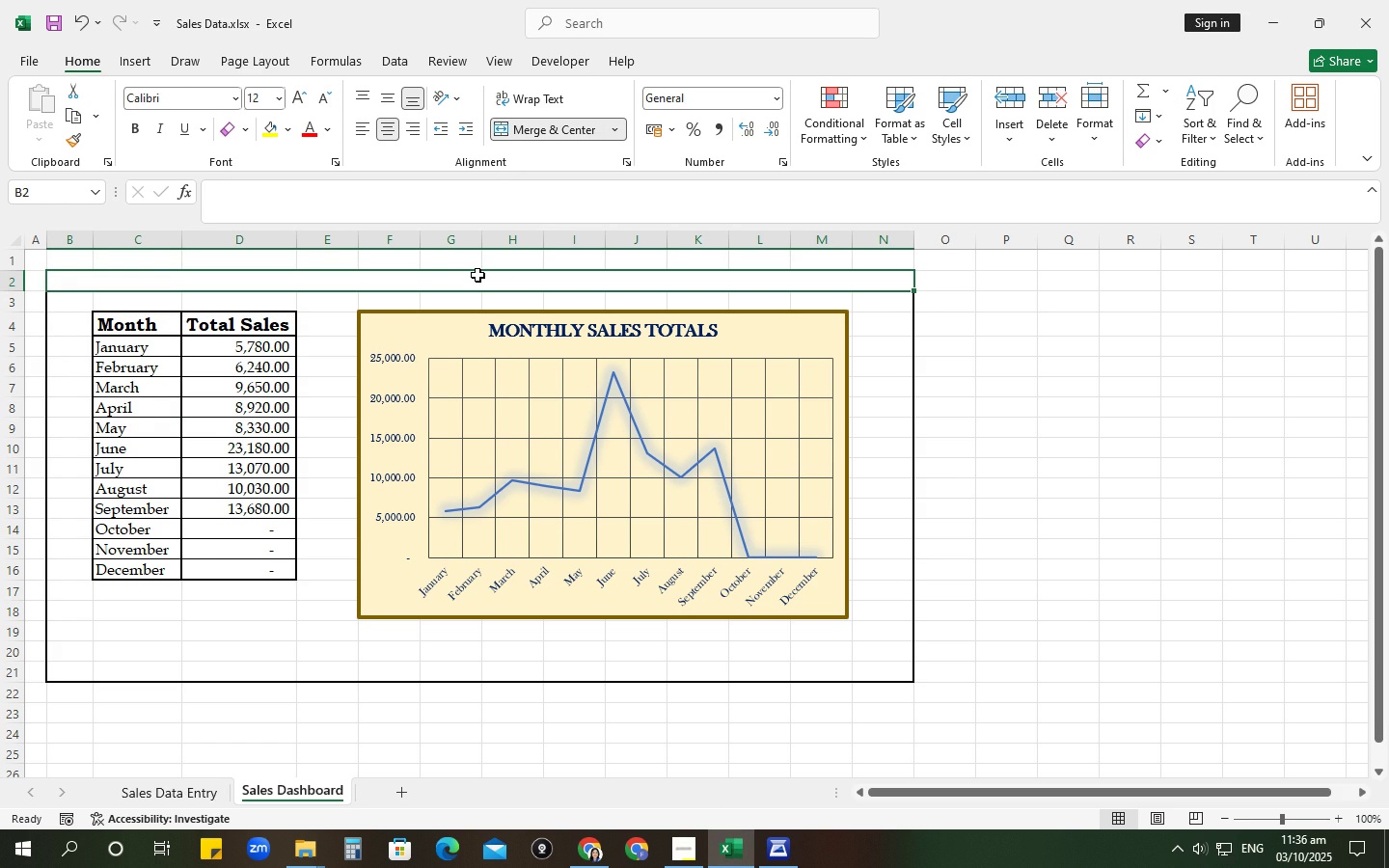 
type(MONTHLY SALES)
 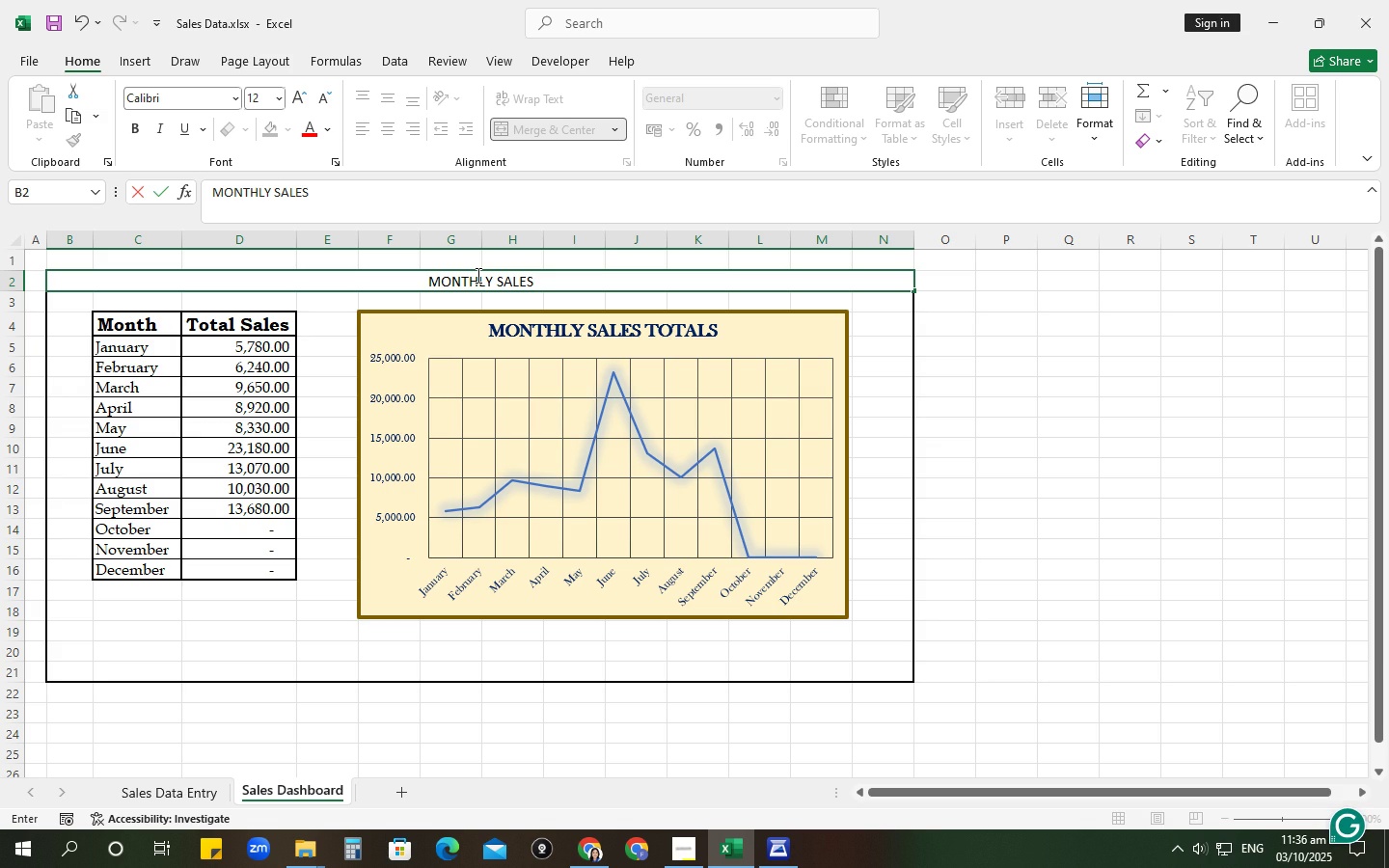 
wait(10.11)
 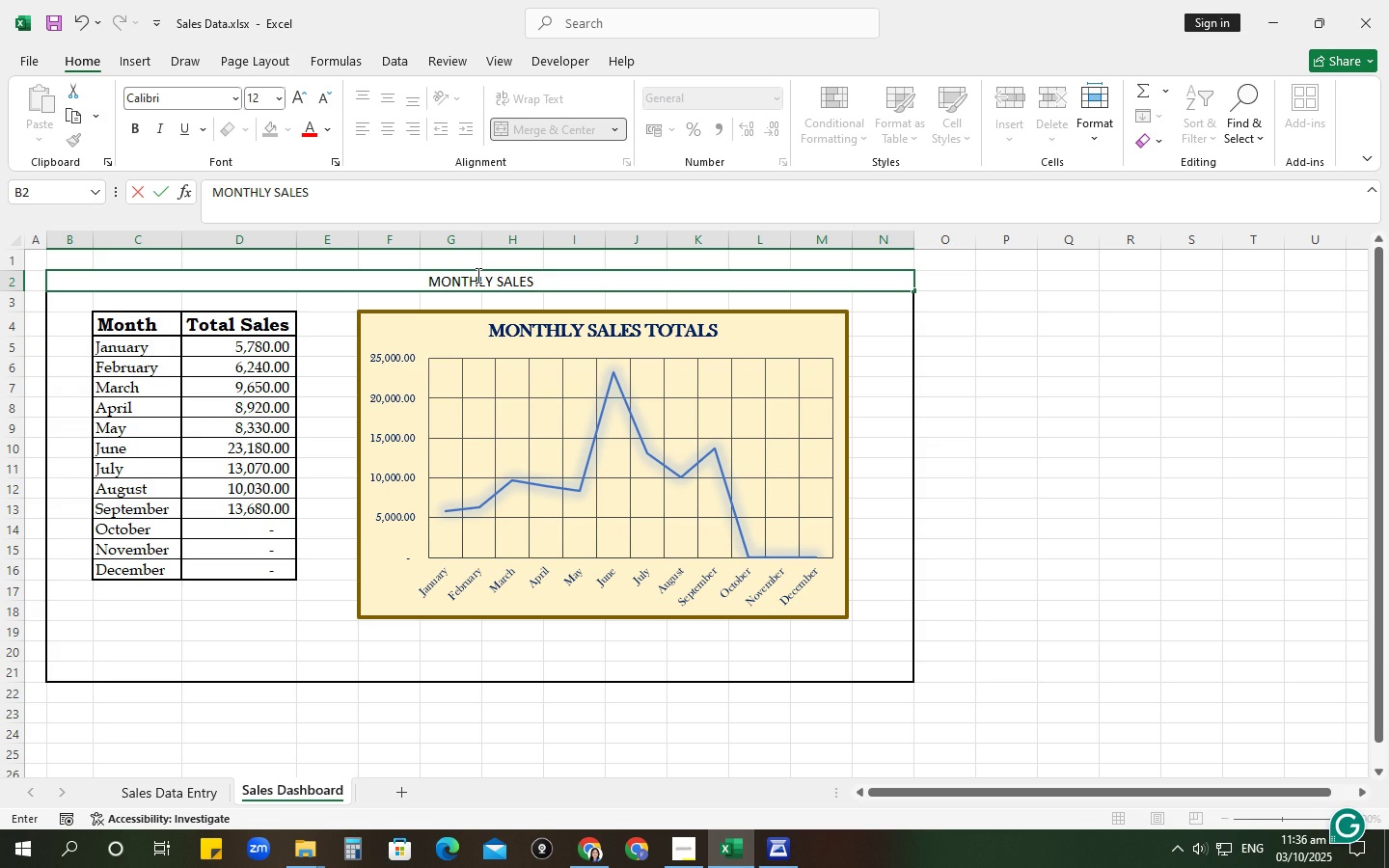 
type( SUMMARY & )
 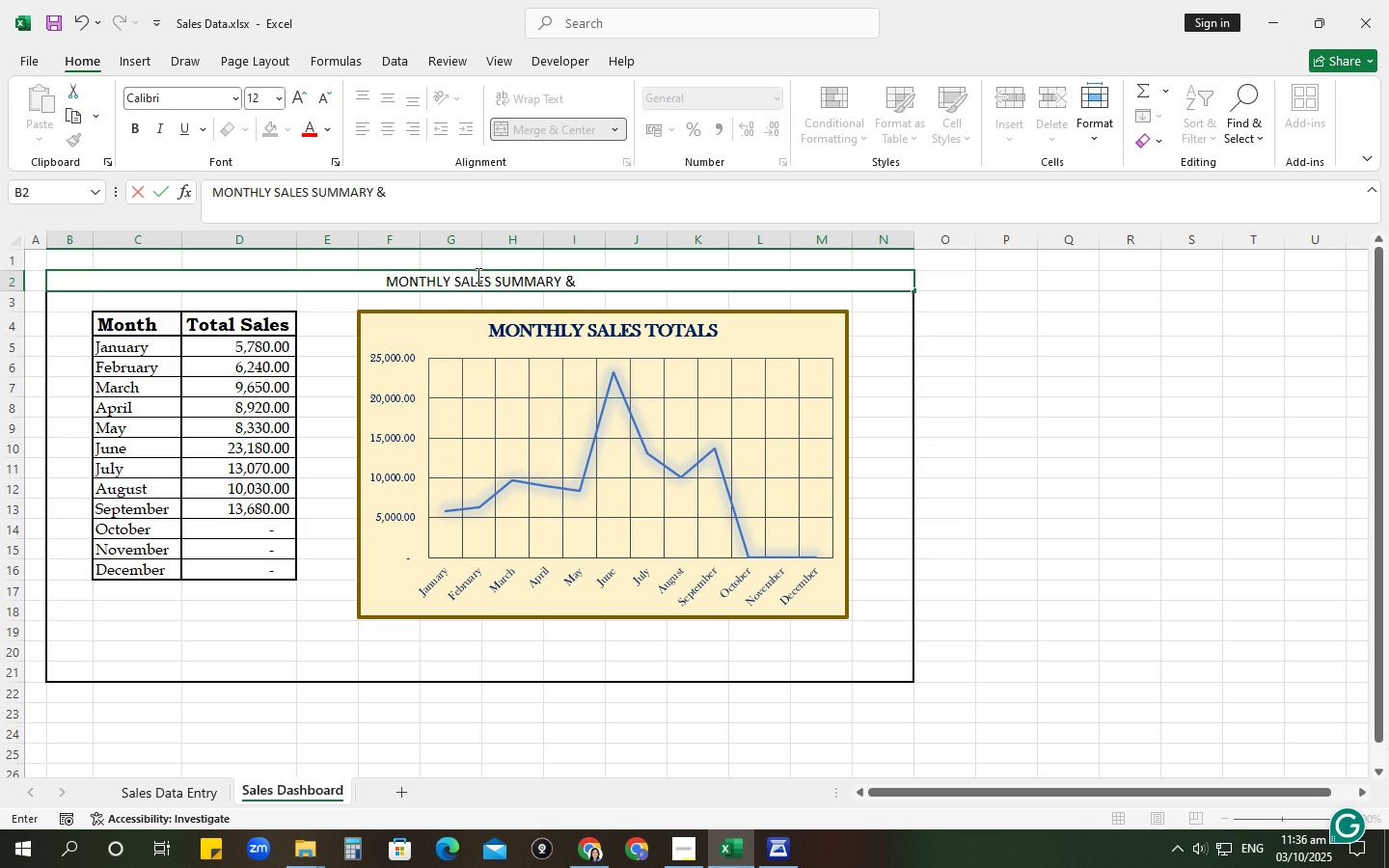 
wait(6.55)
 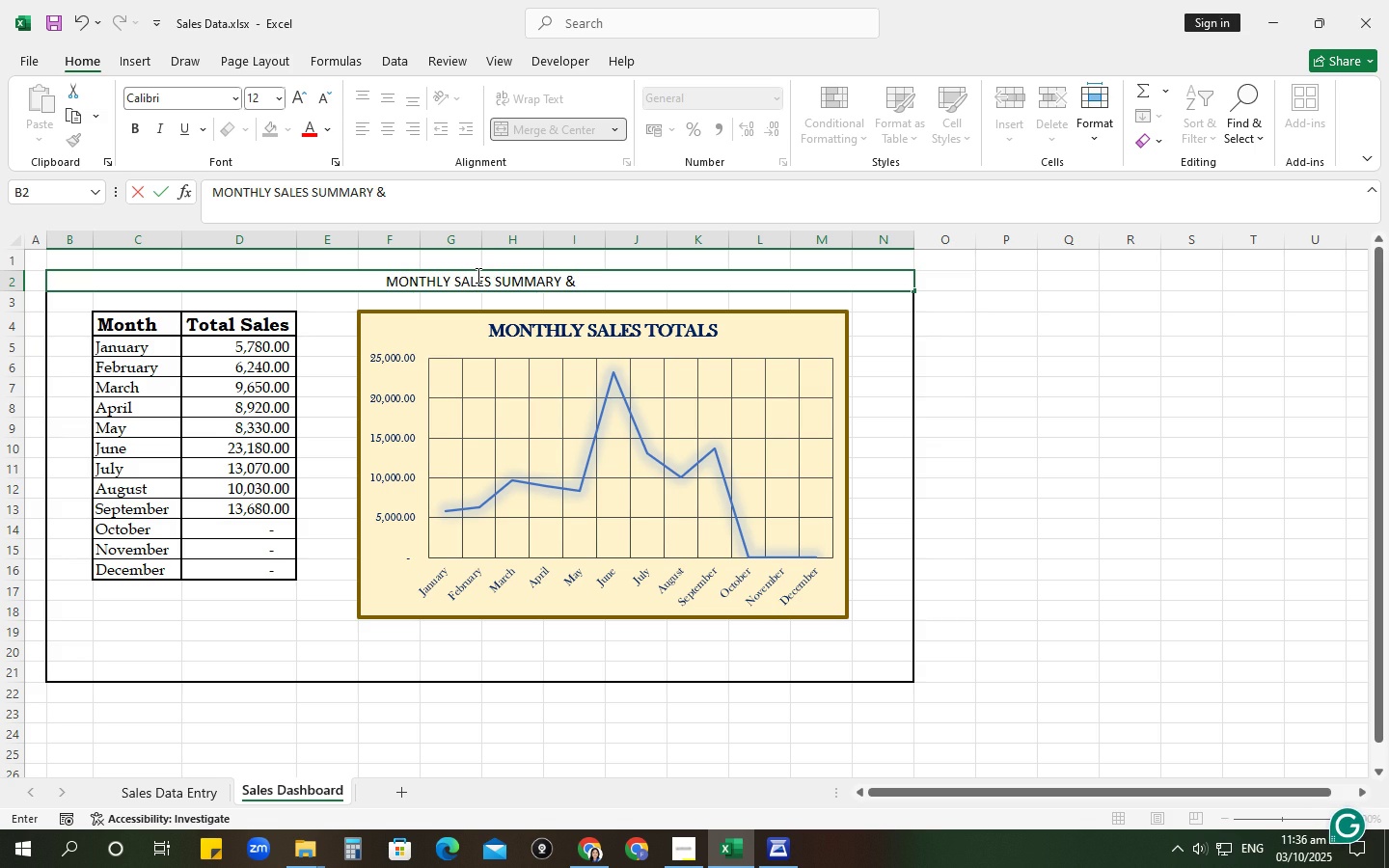 
type(CHART)
 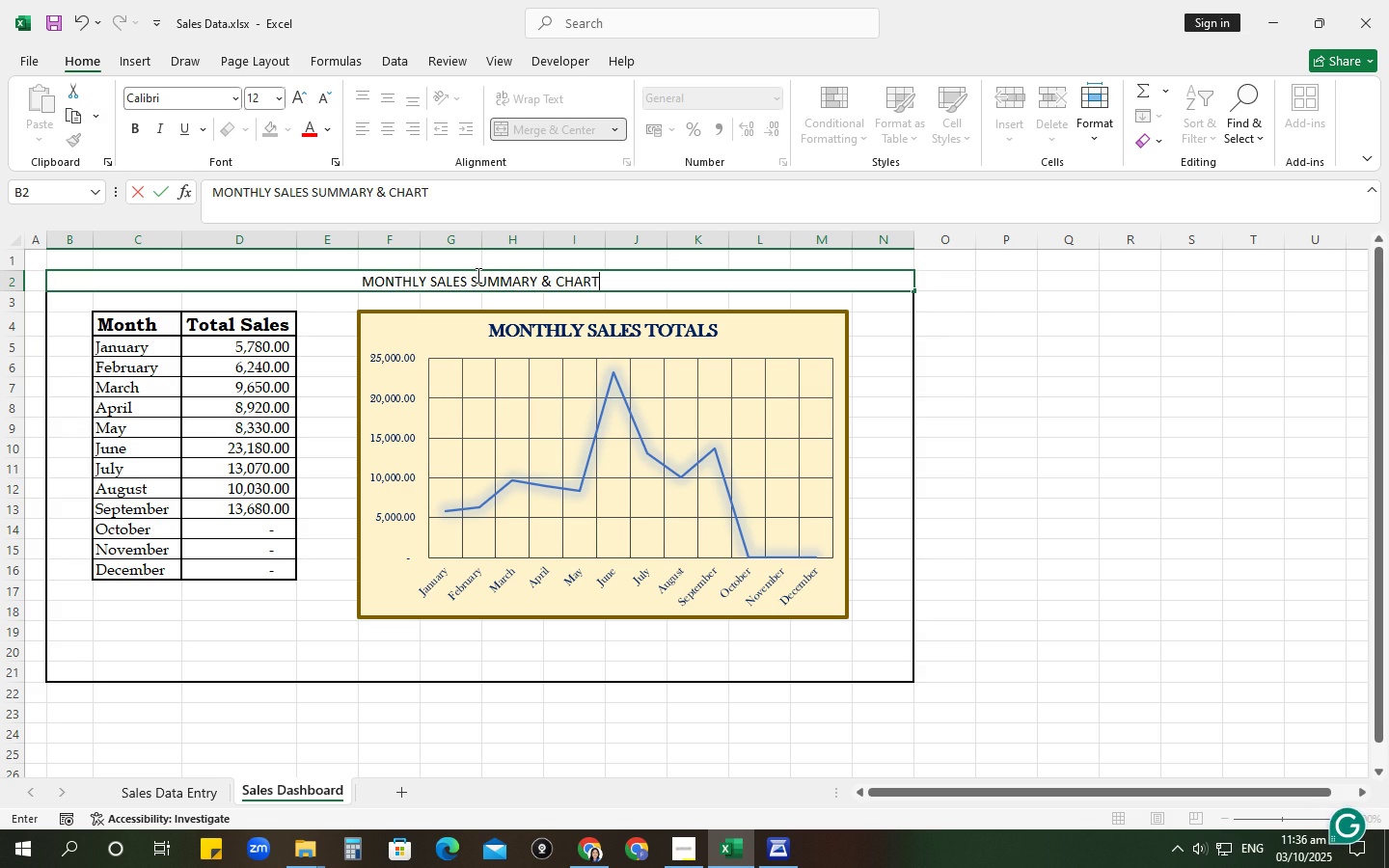 
key(Enter)
 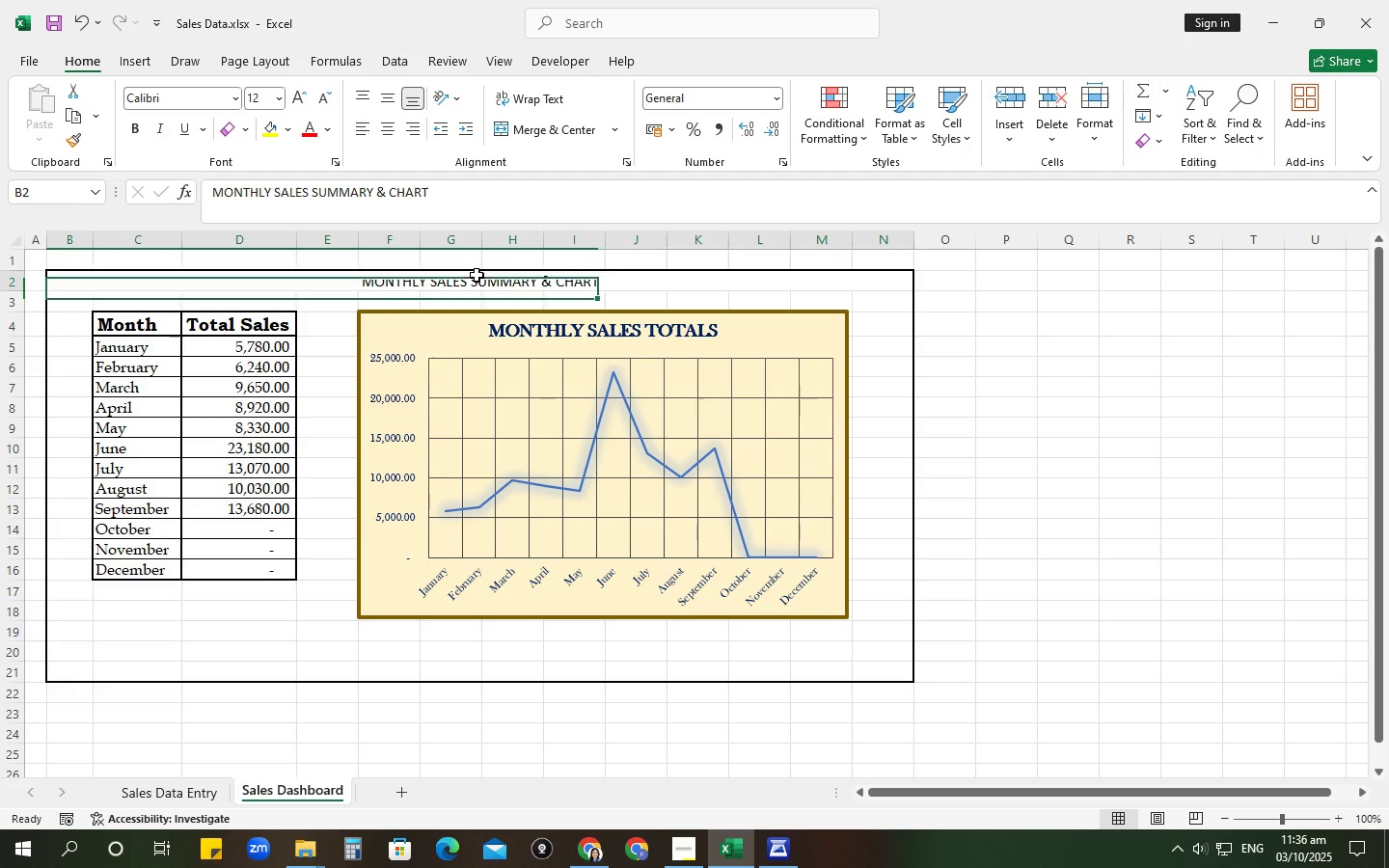 
left_click([477, 275])
 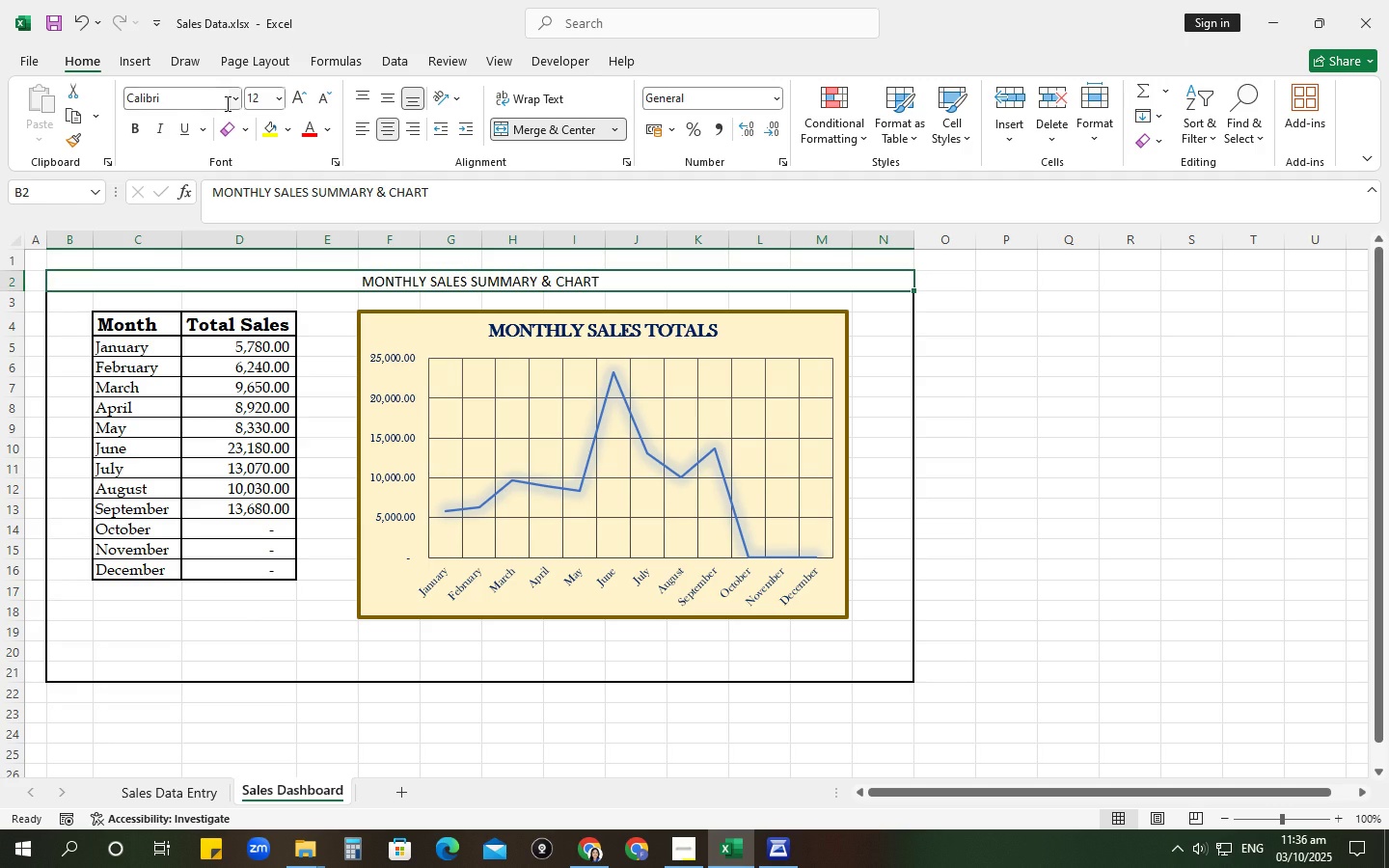 
left_click([238, 95])
 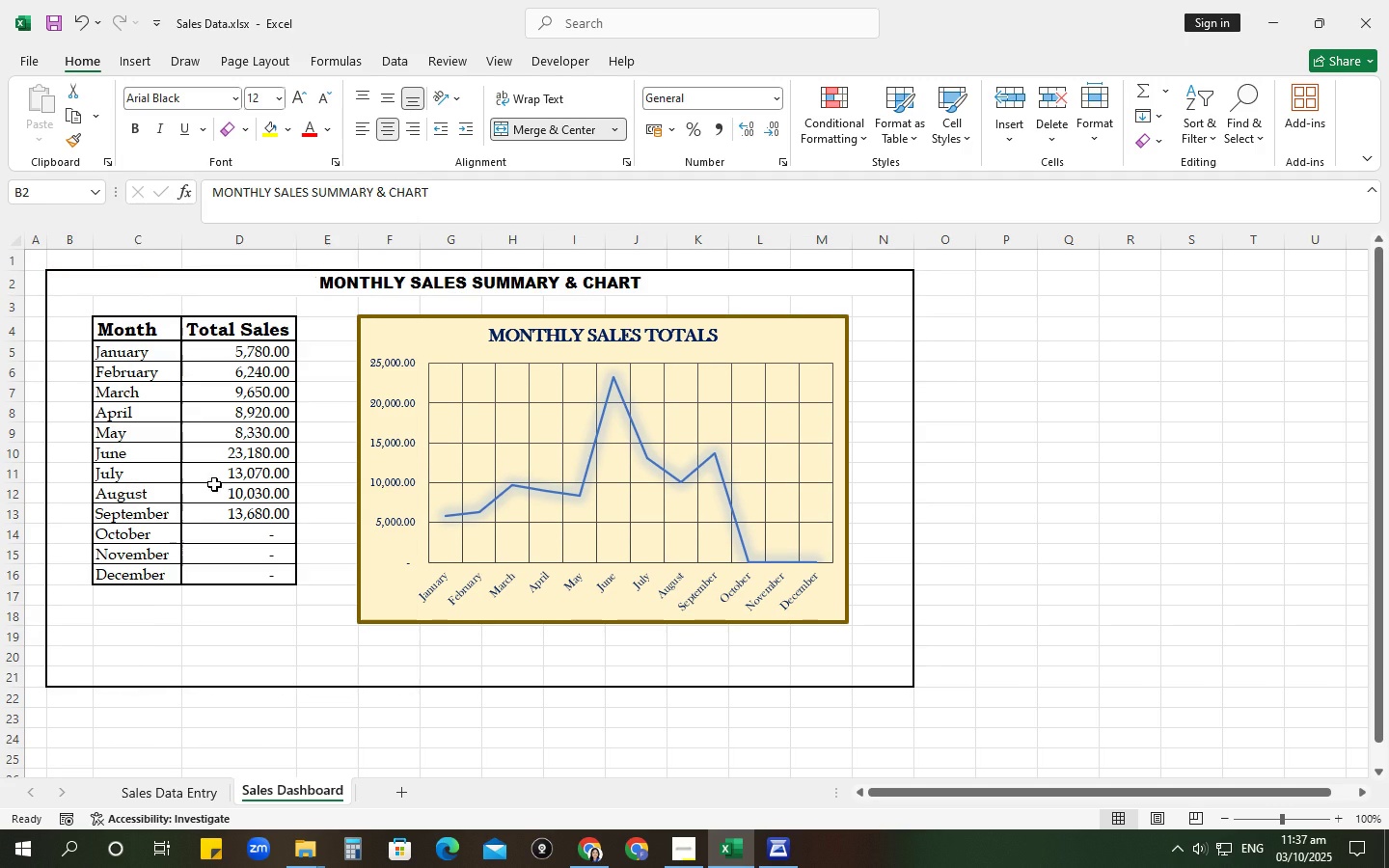 
wait(5.45)
 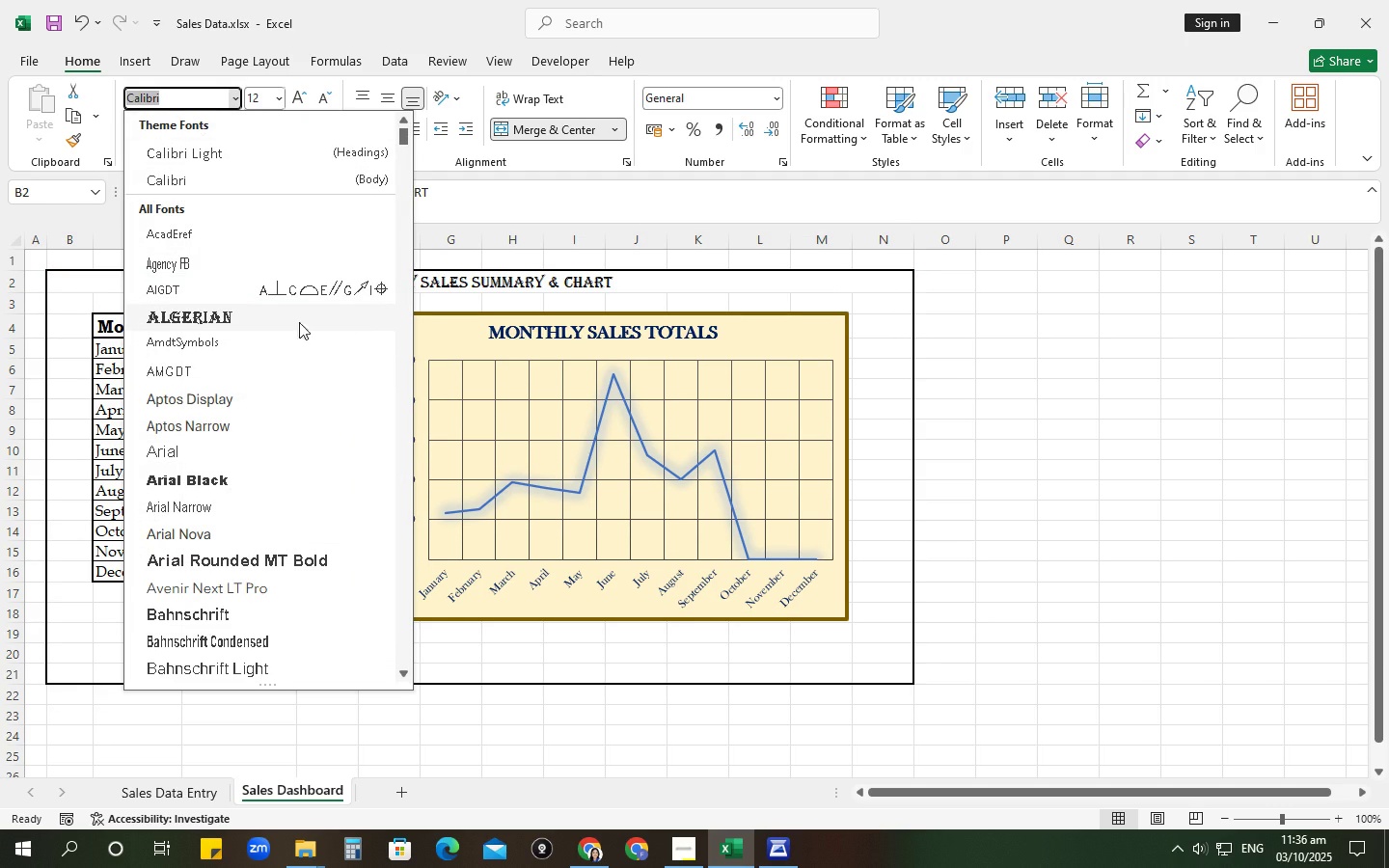 
left_click([305, 101])
 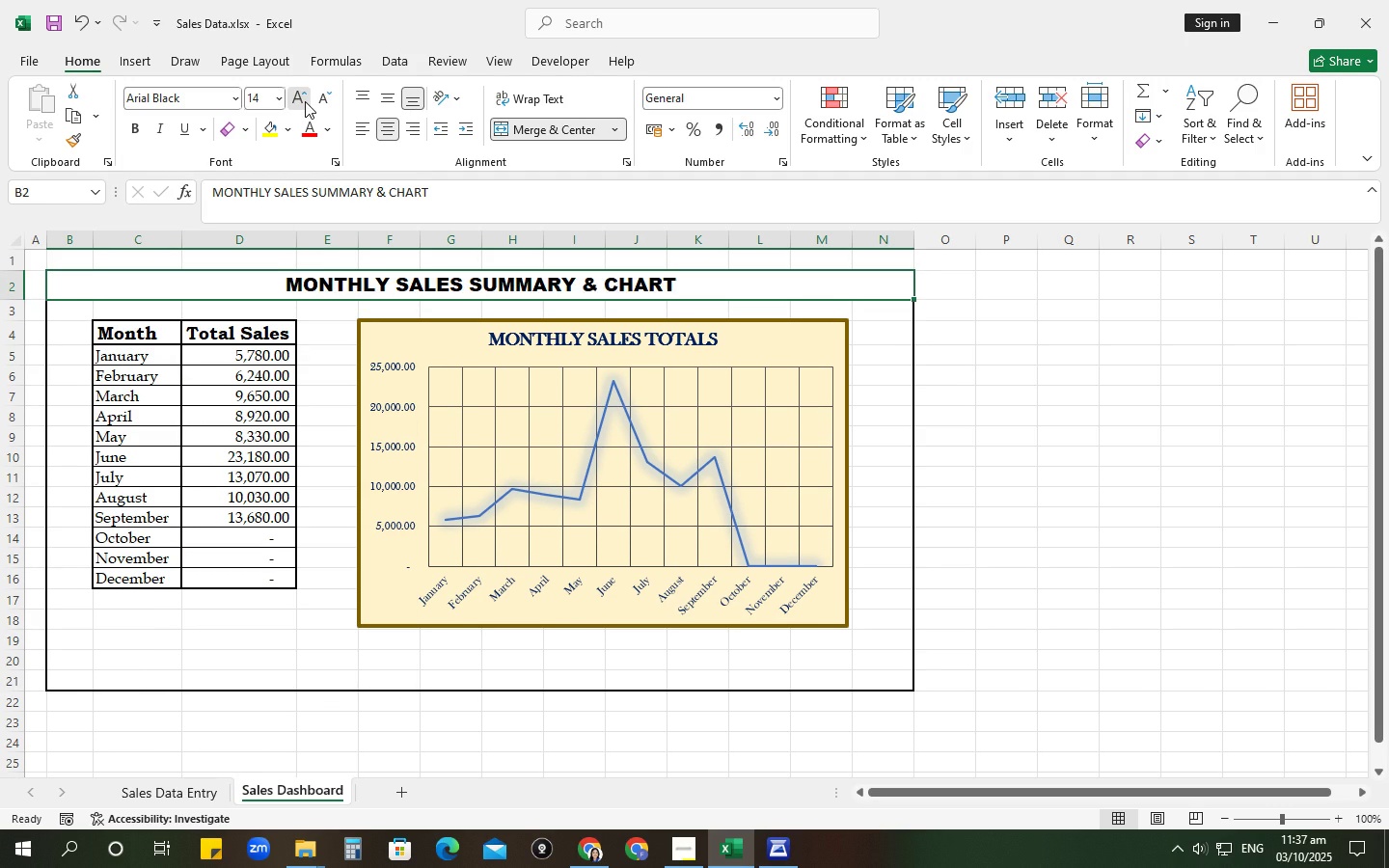 
left_click([305, 101])
 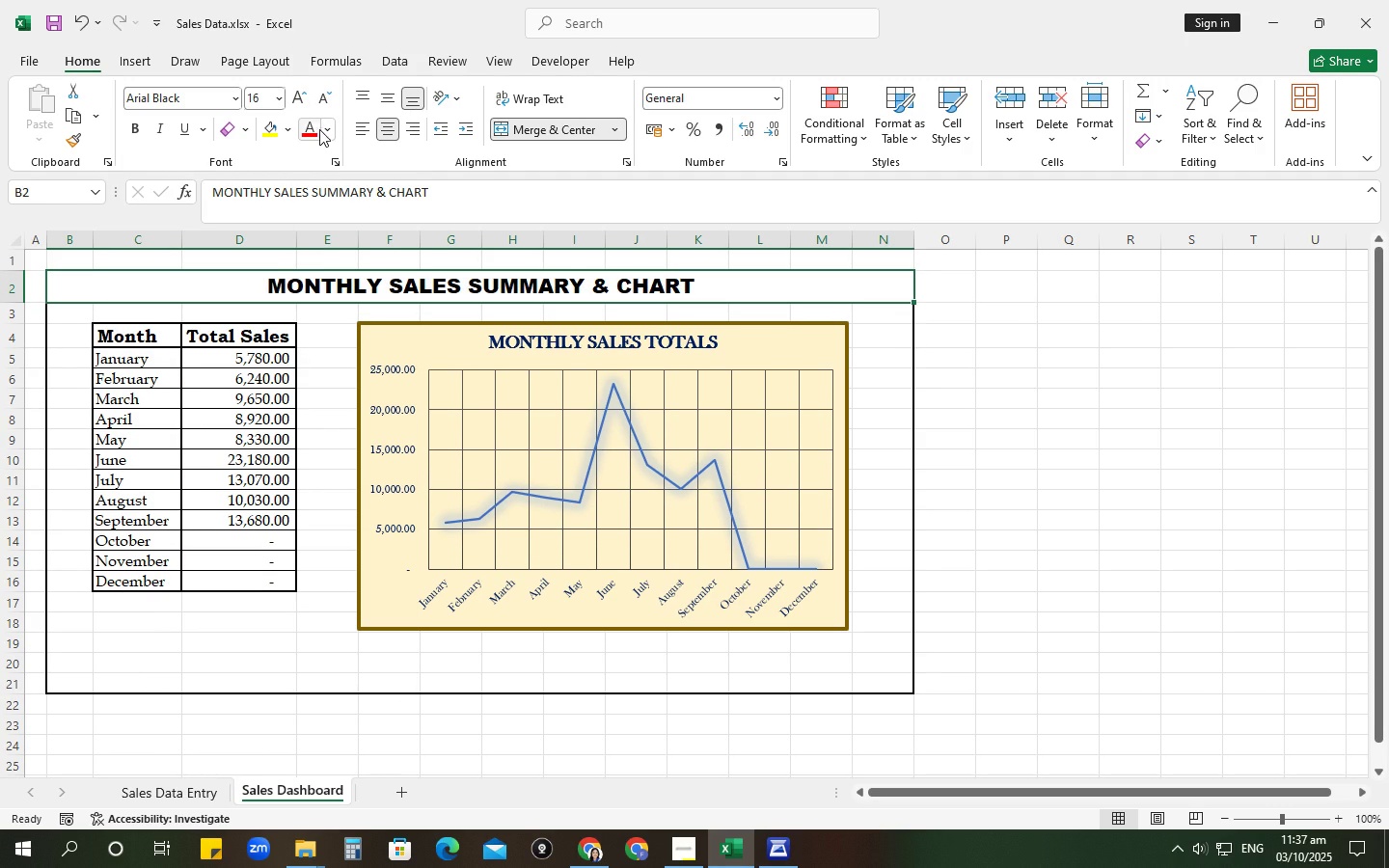 
left_click([329, 131])
 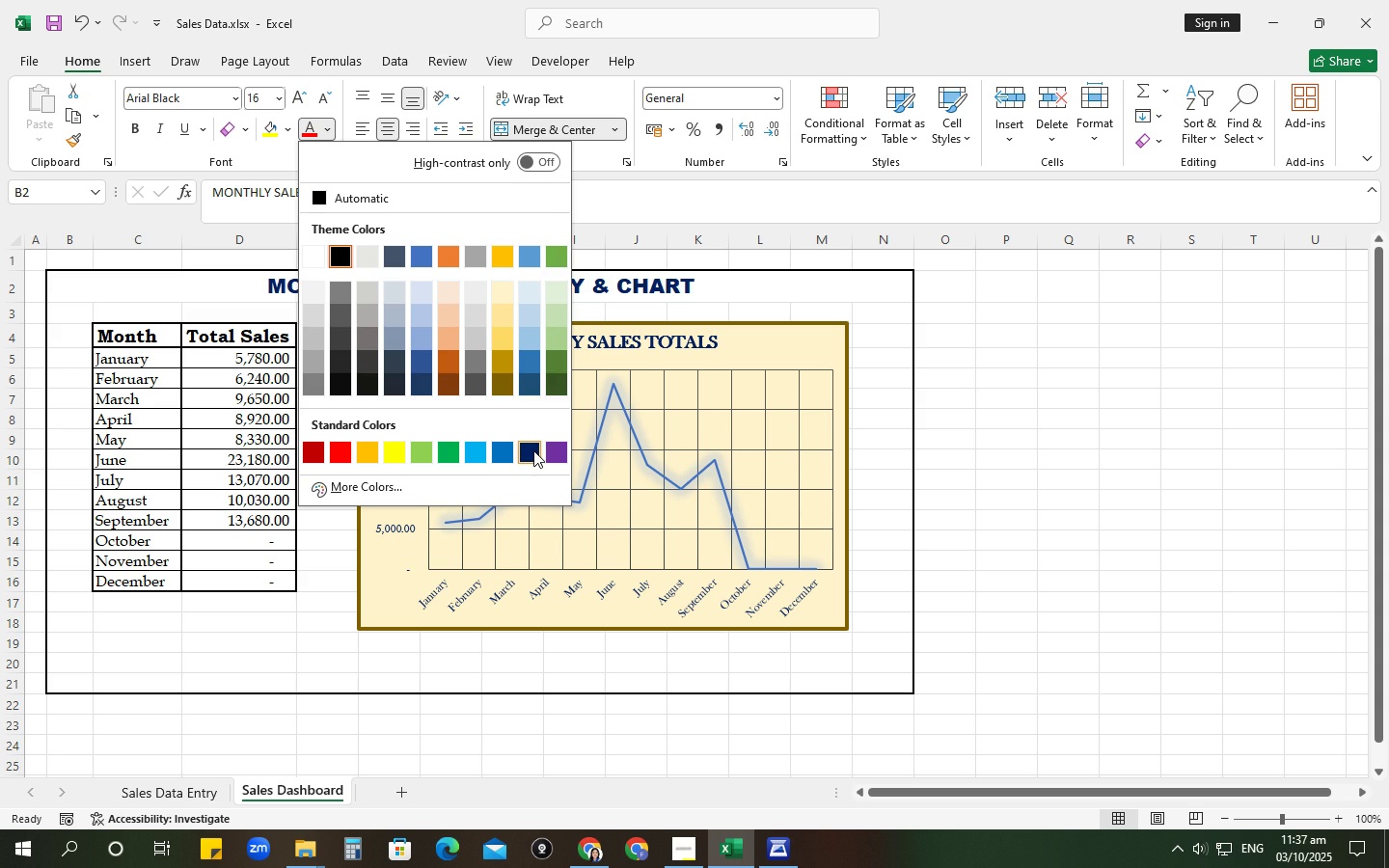 
left_click([533, 450])
 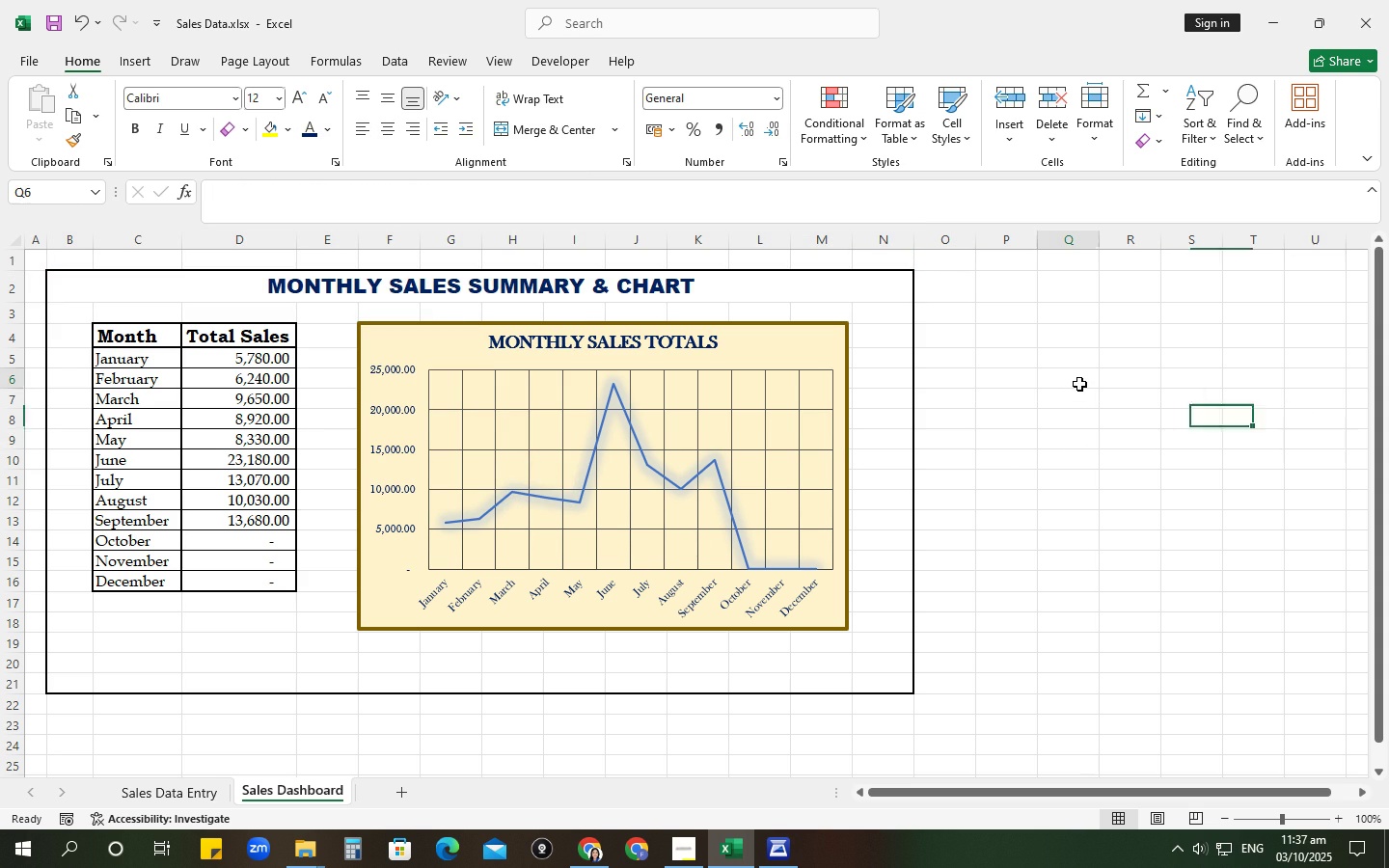 
scroll: coordinate [1100, 415], scroll_direction: down, amount: 1.0
 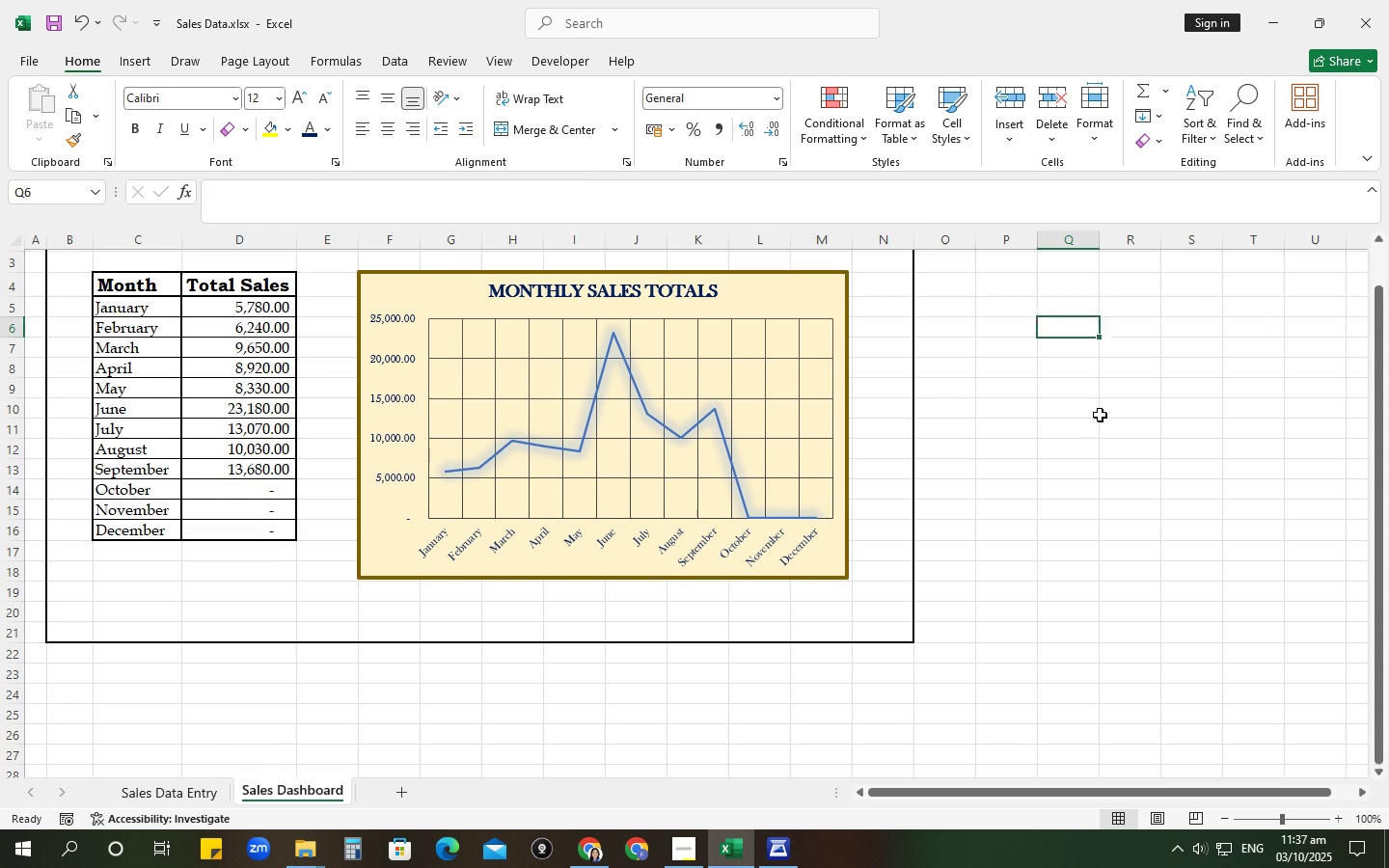 
scroll: coordinate [1100, 415], scroll_direction: up, amount: 2.0
 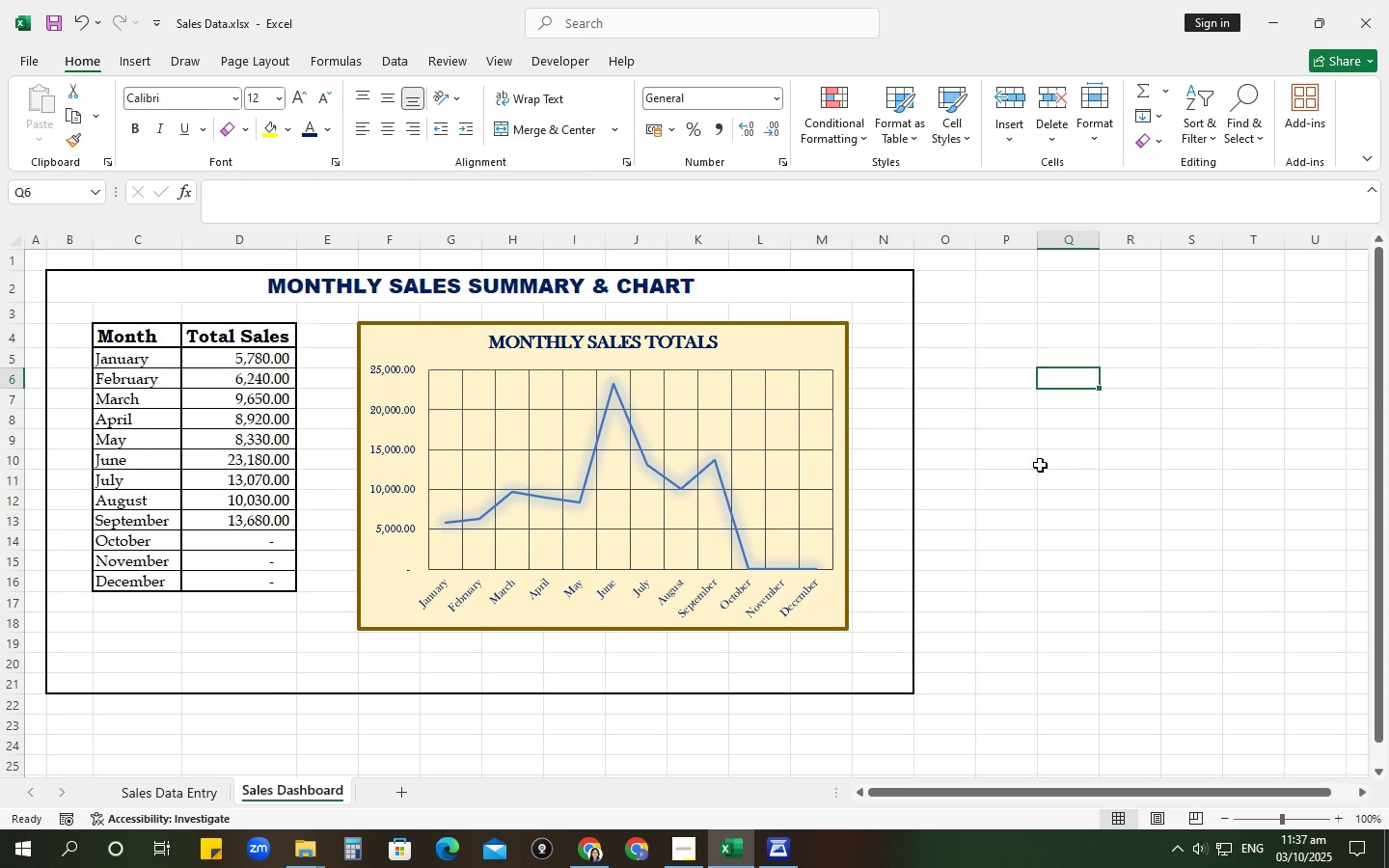 
left_click([1071, 465])
 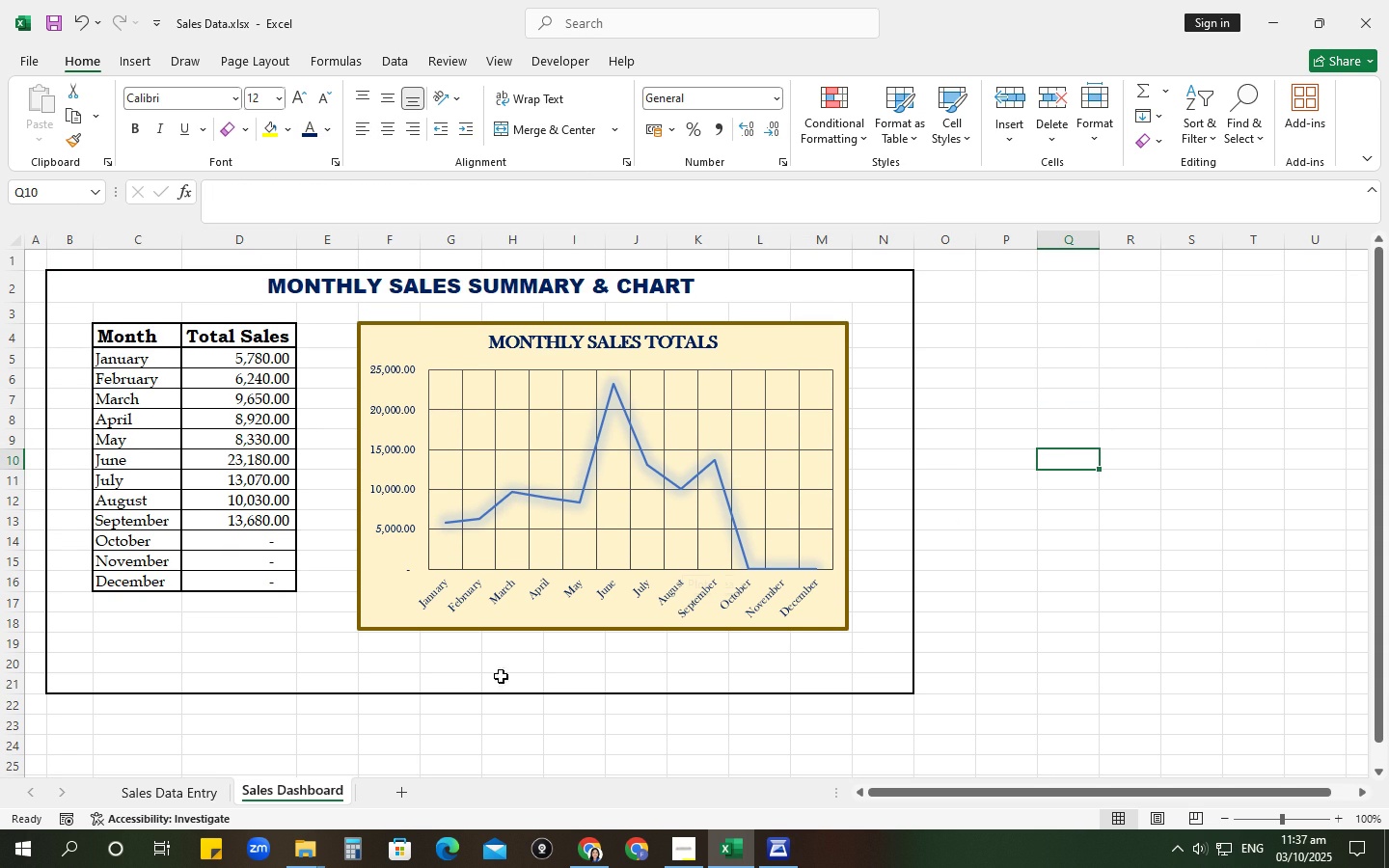 
left_click([194, 797])